 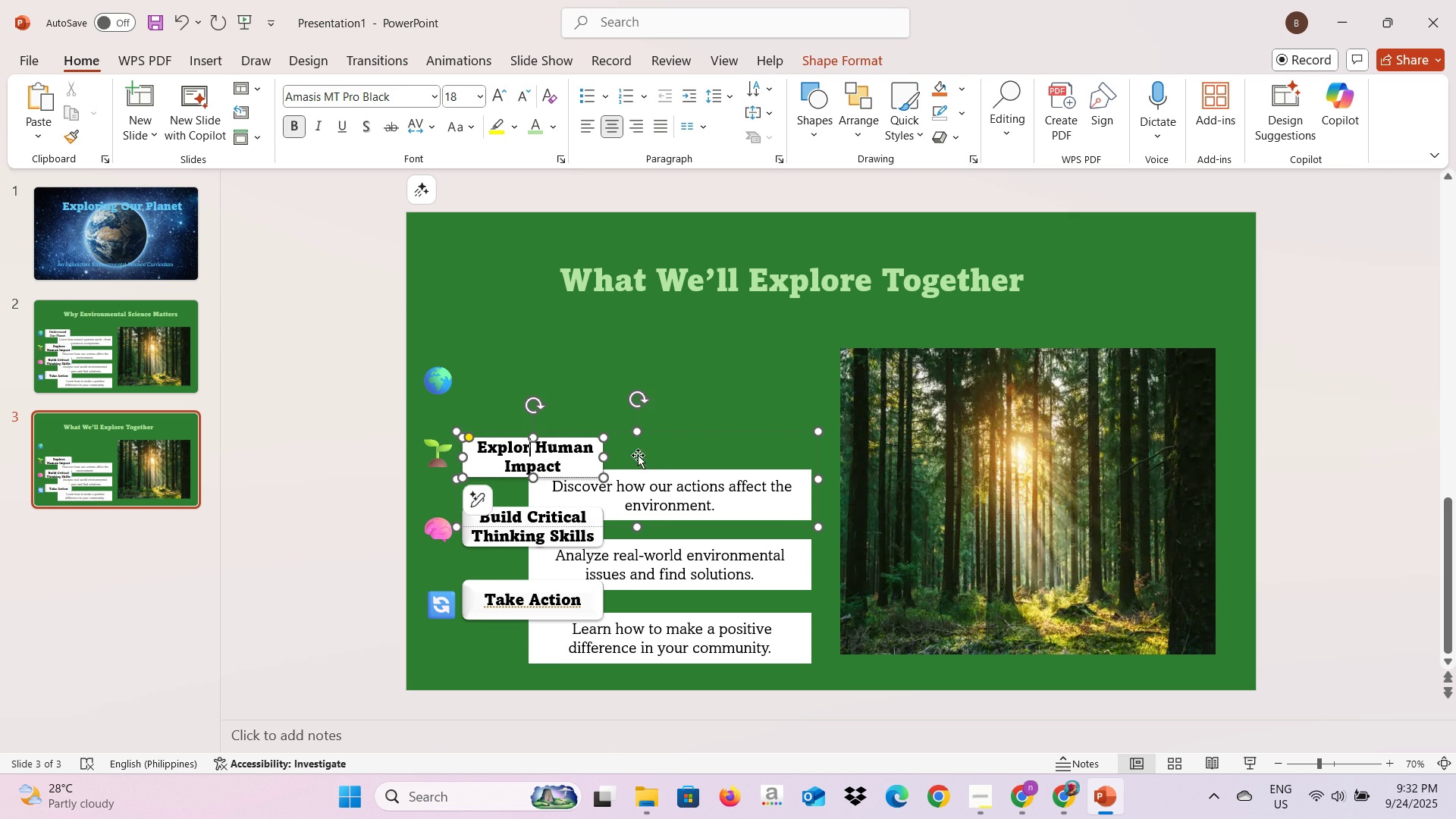 
left_click([682, 468])
 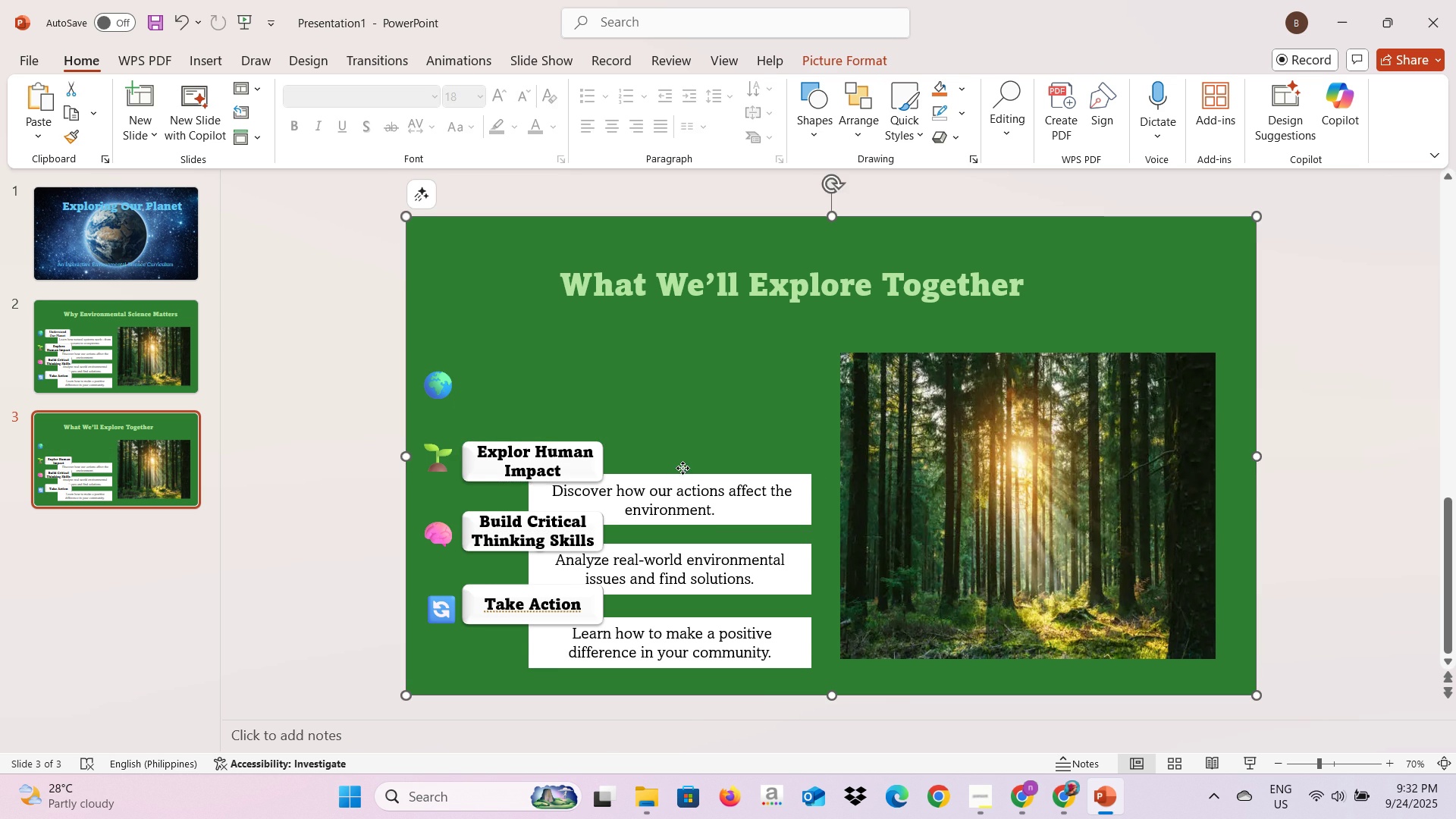 
left_click([682, 468])
 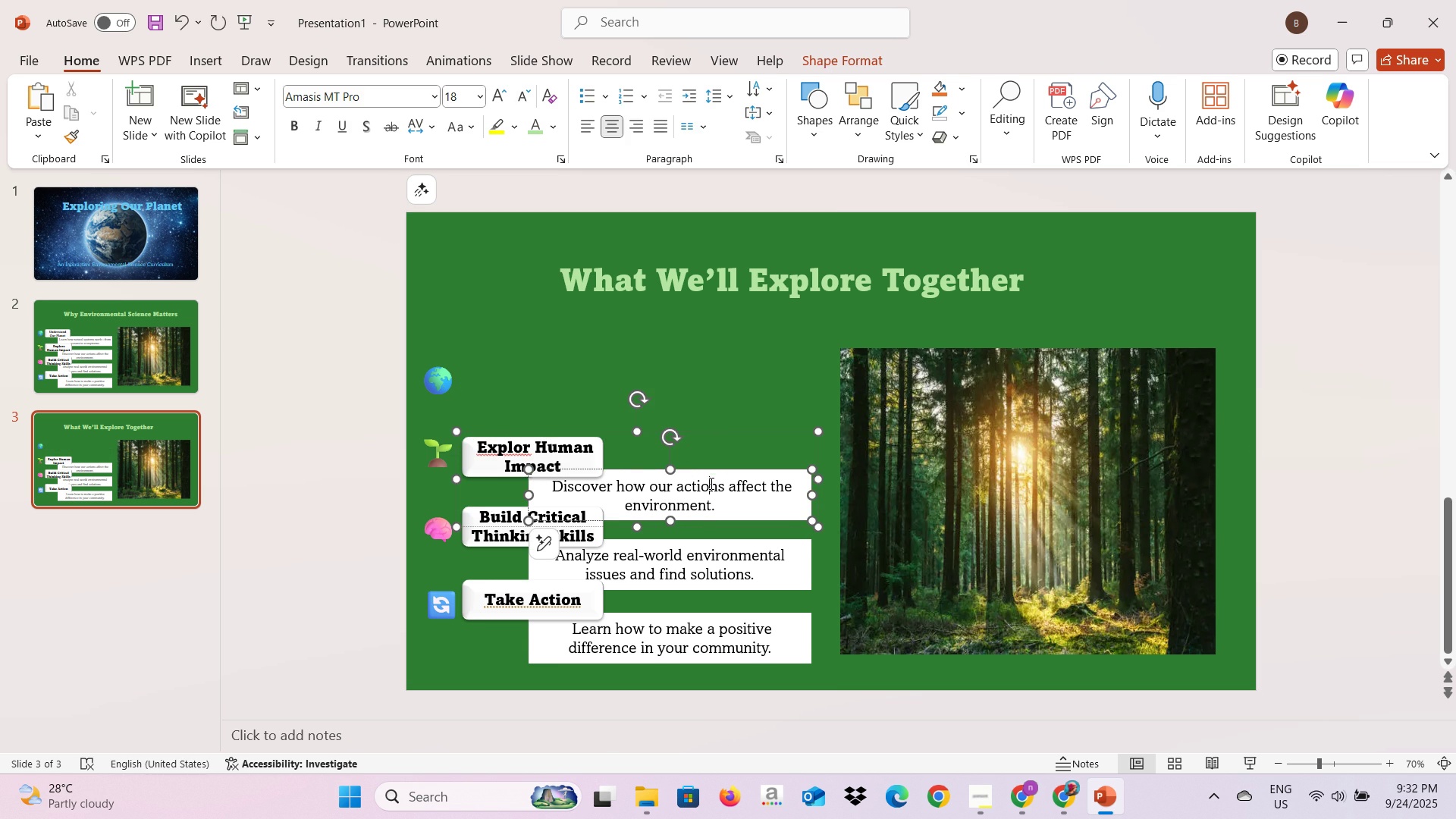 
left_click([710, 483])
 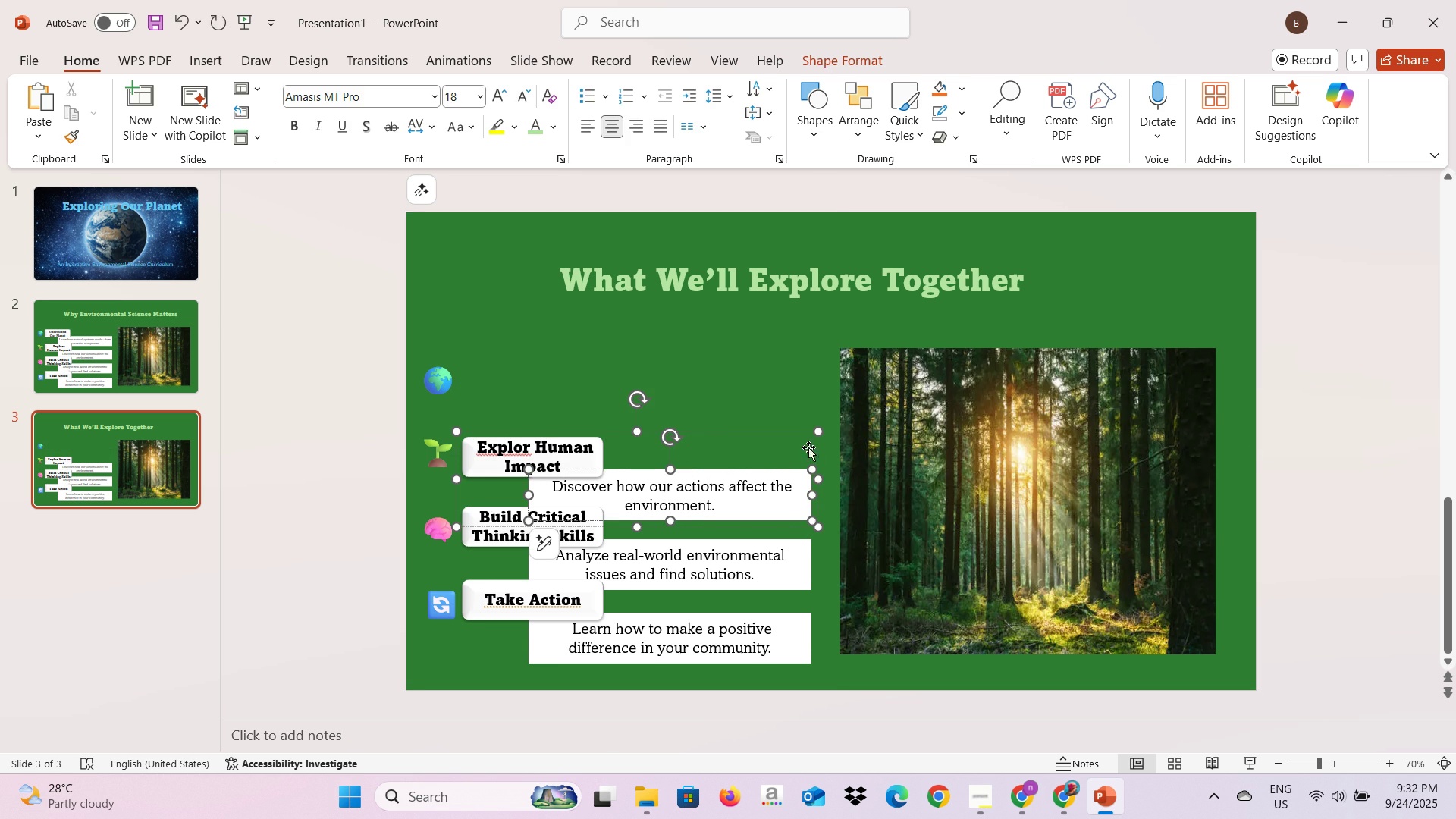 
left_click([808, 447])
 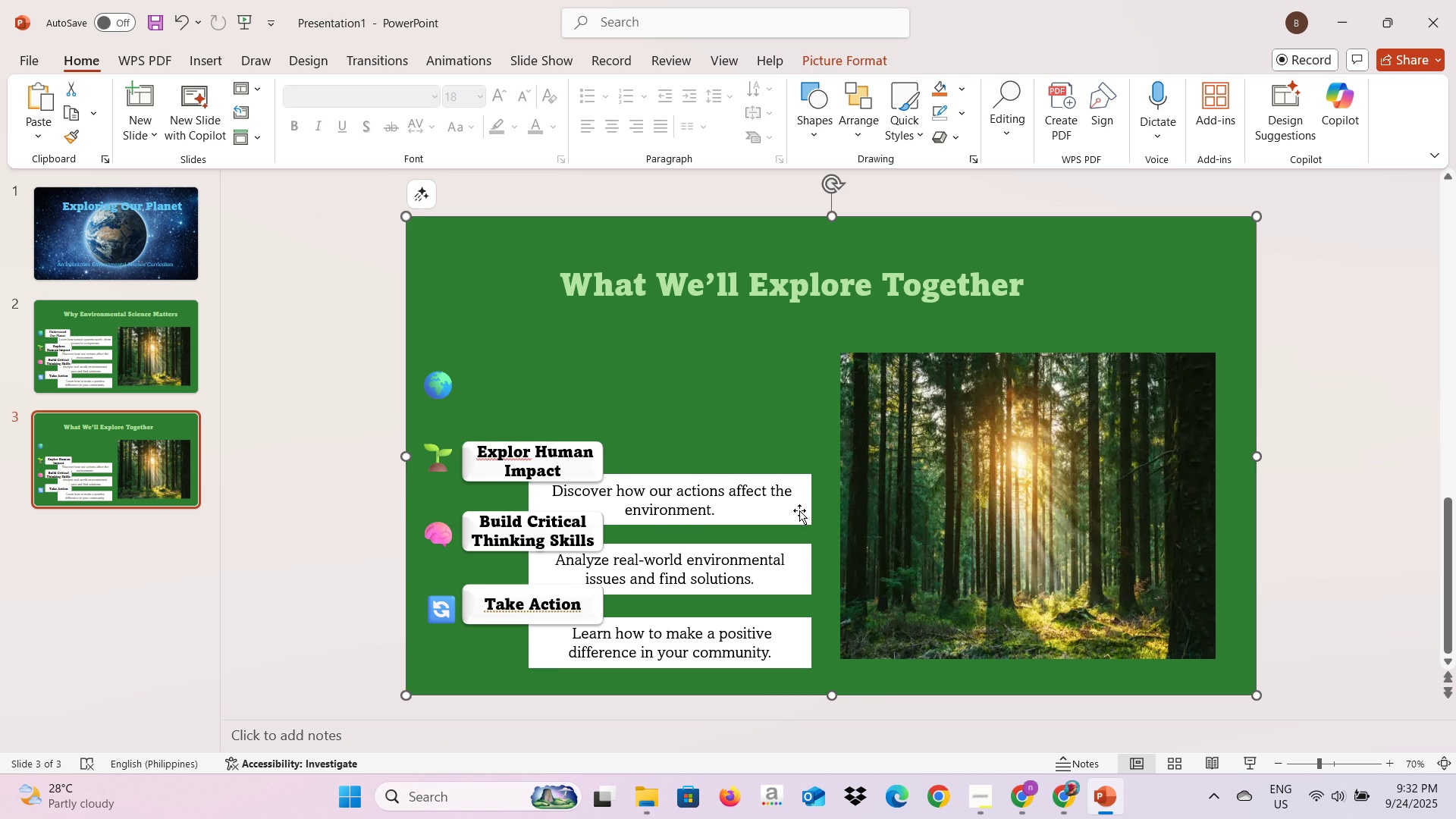 
left_click([799, 510])
 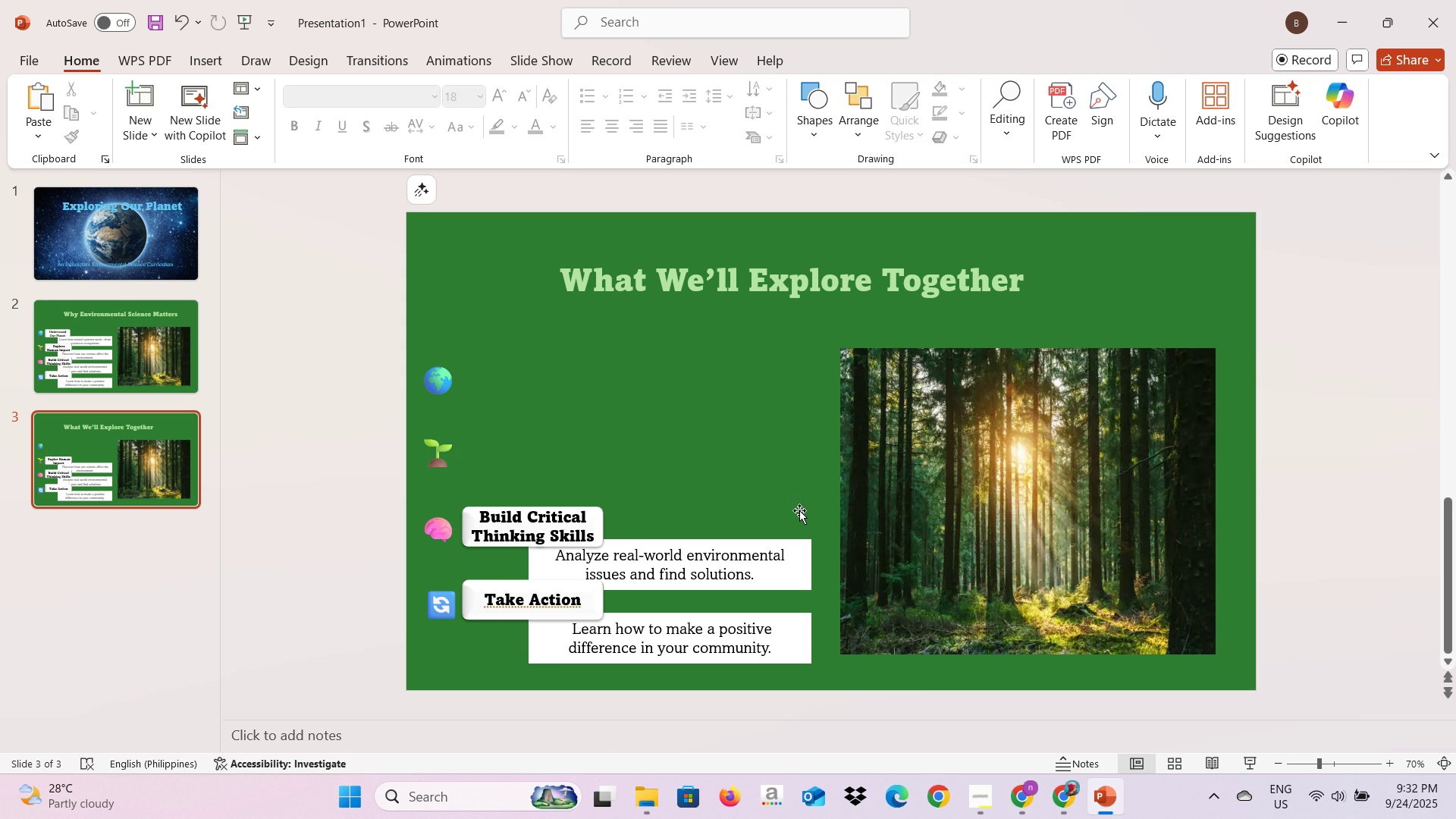 
key(Backspace)
 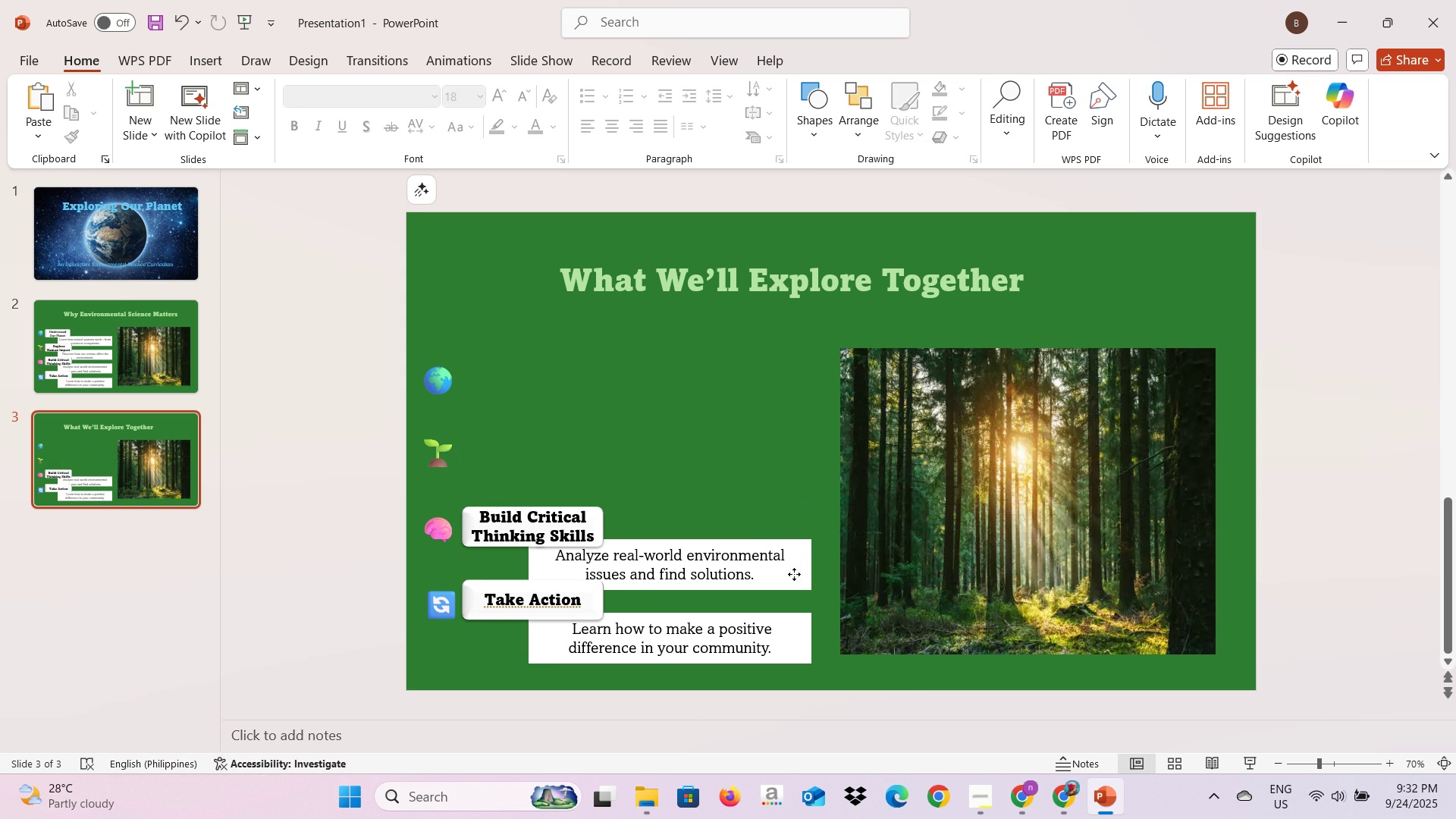 
left_click([794, 574])
 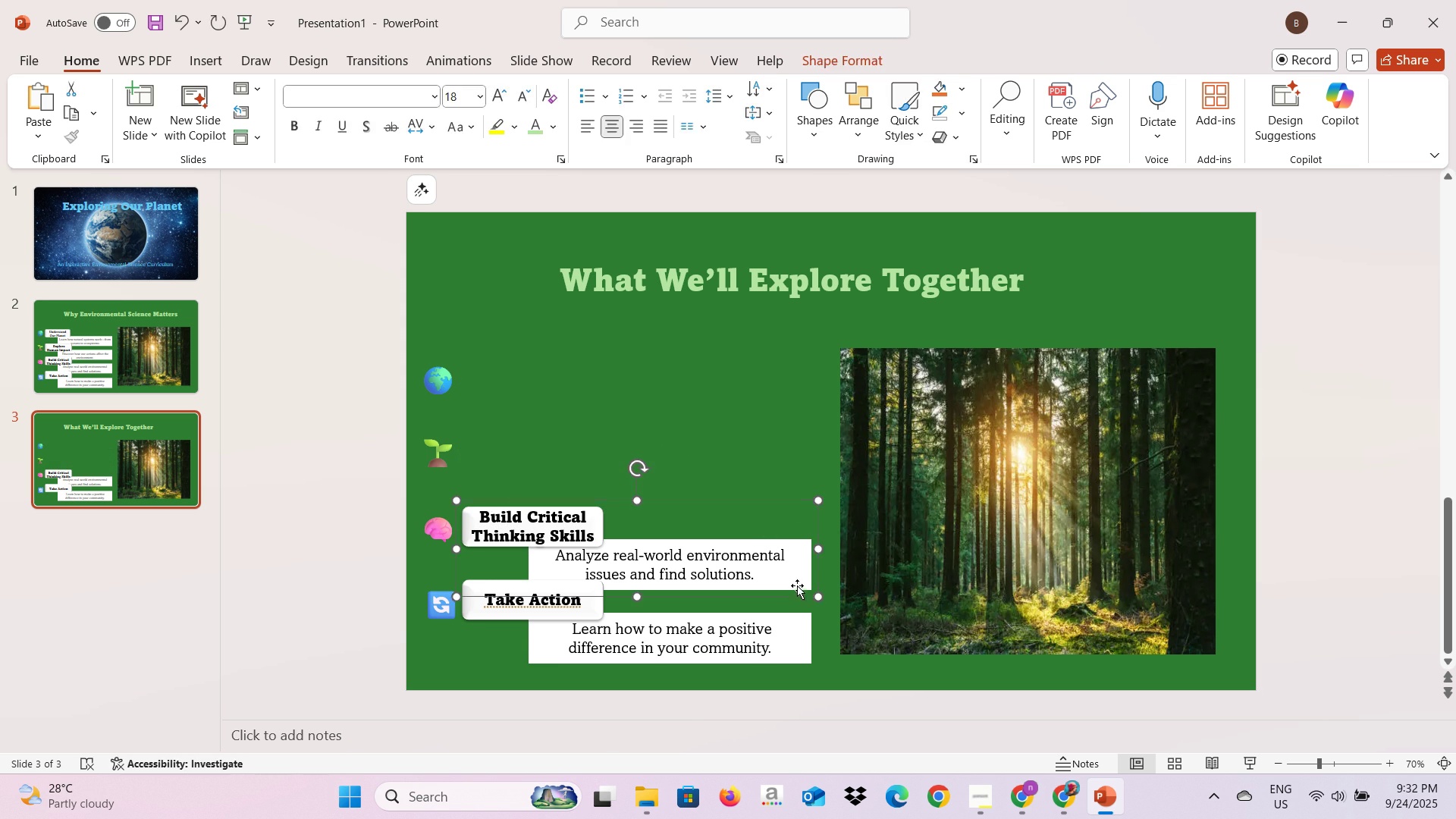 
key(Backspace)
 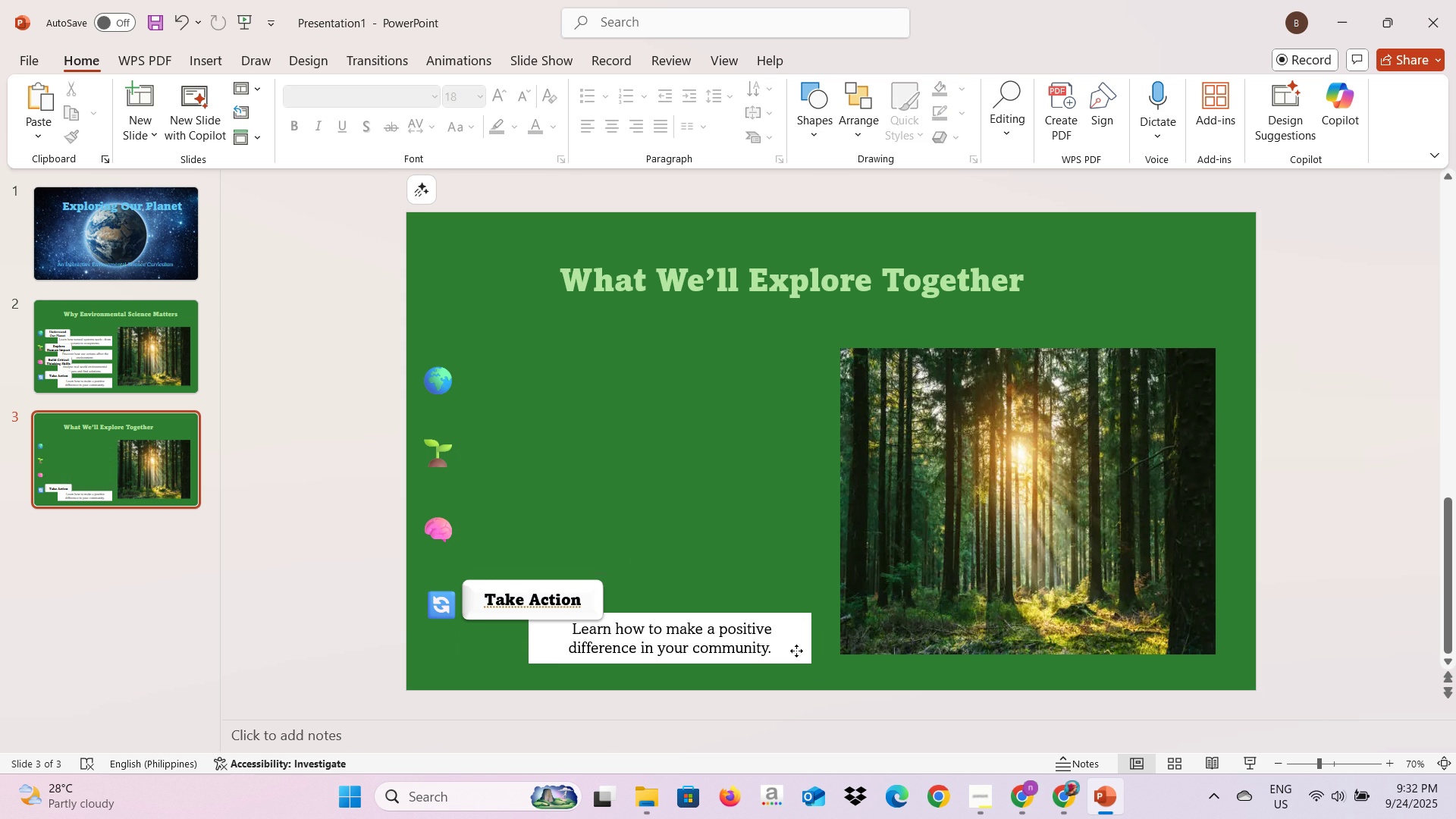 
left_click([796, 651])
 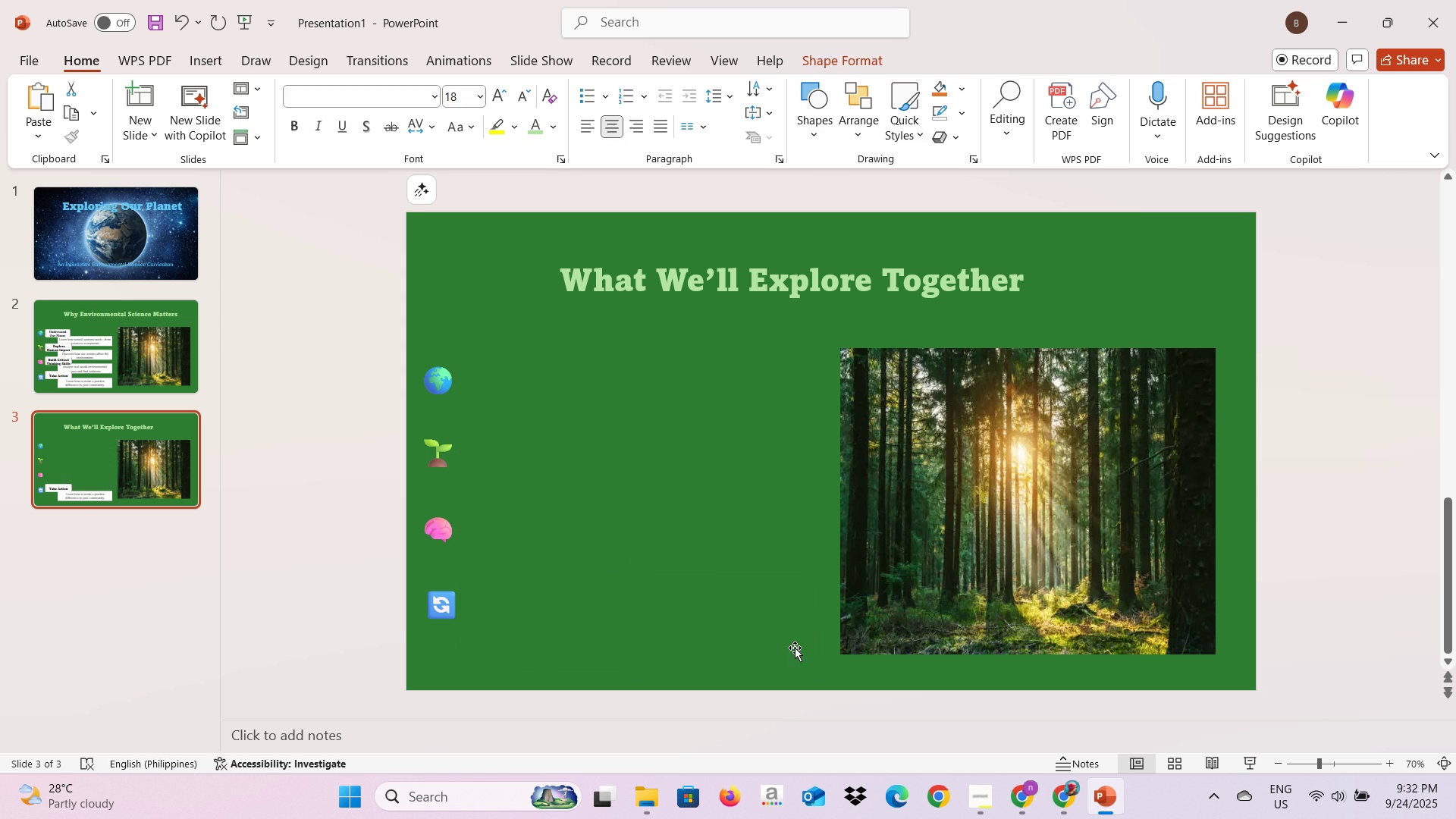 
key(Backspace)
 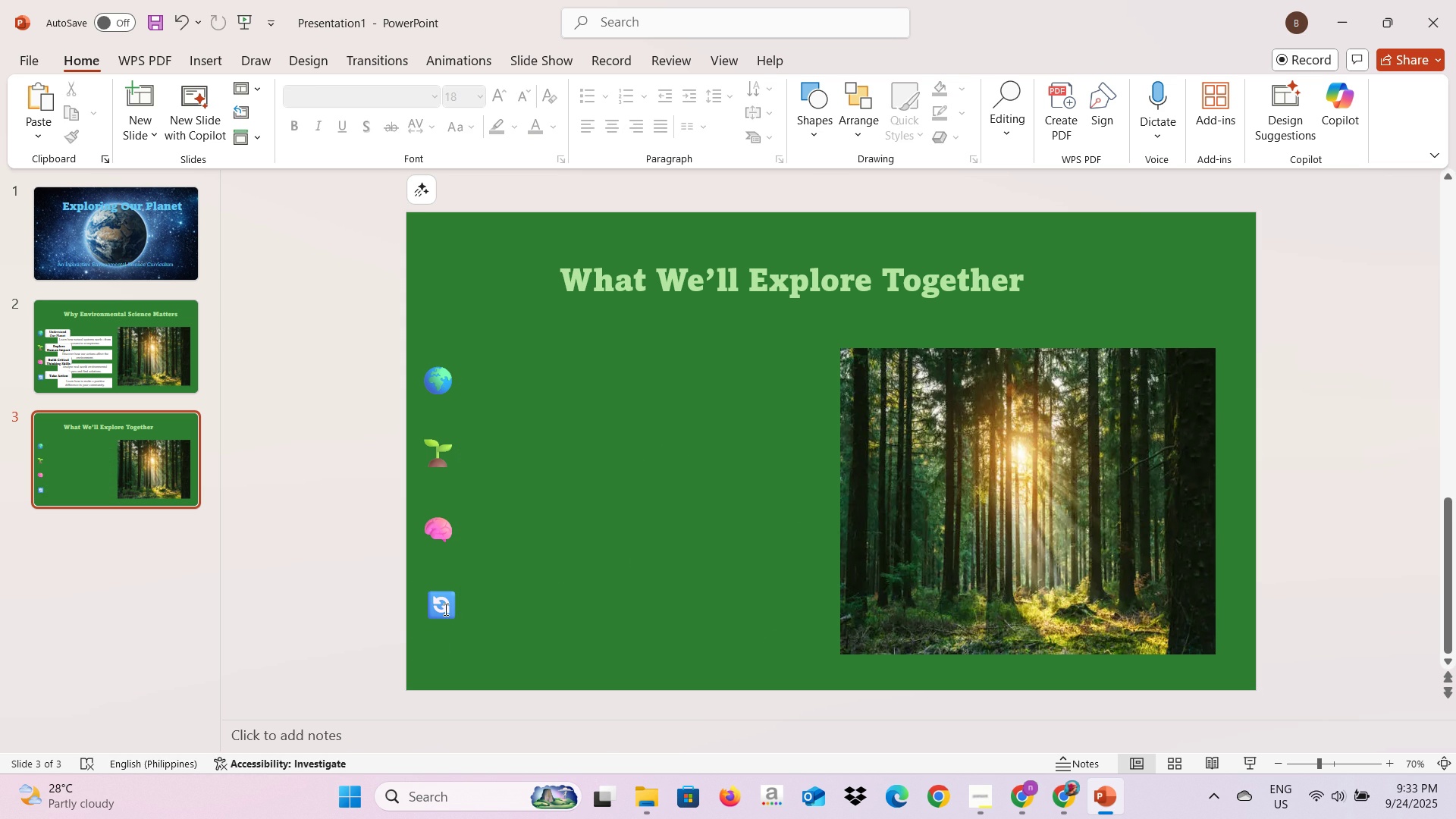 
left_click([444, 609])
 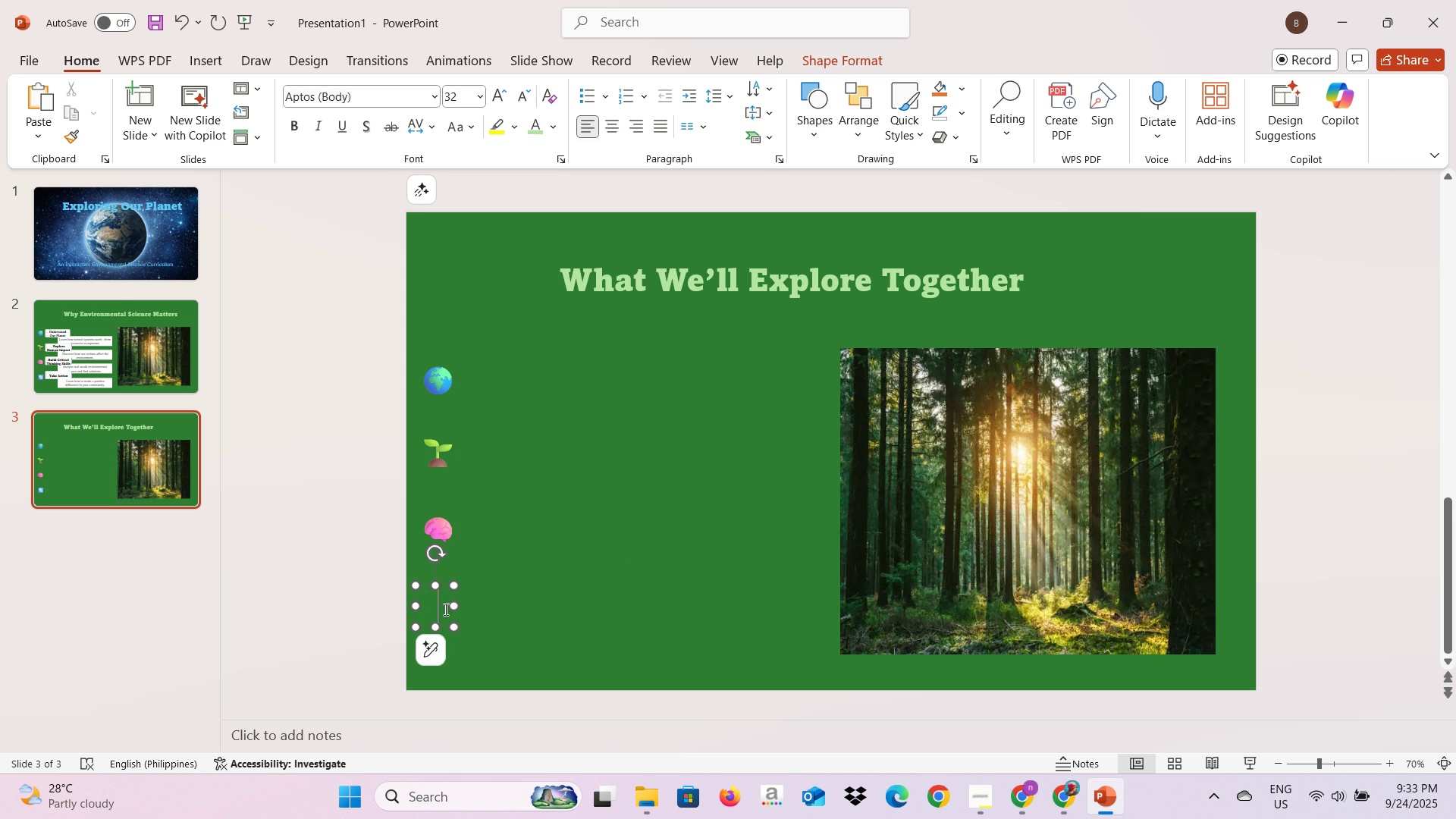 
key(Backspace)
 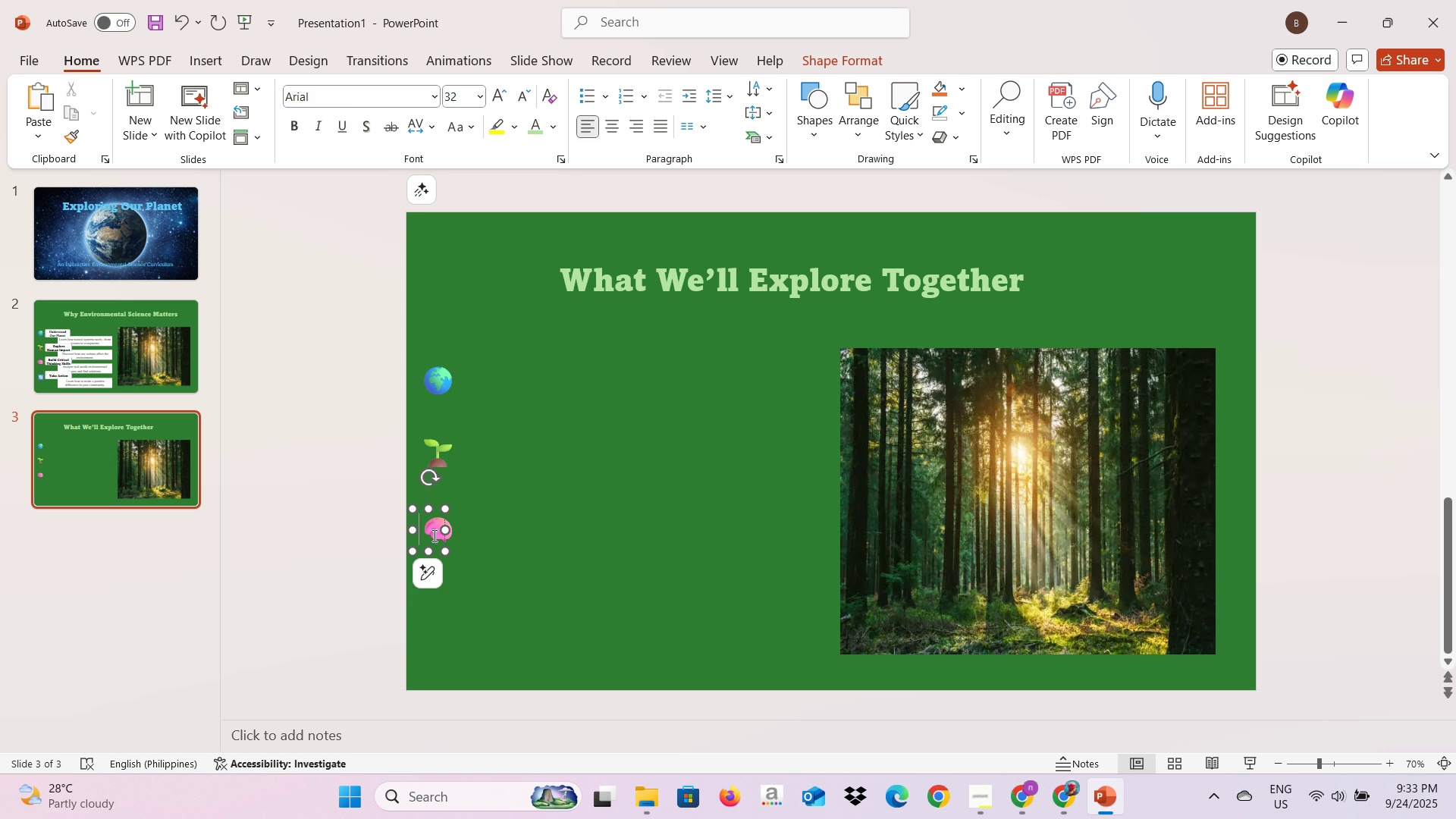 
left_click([433, 535])
 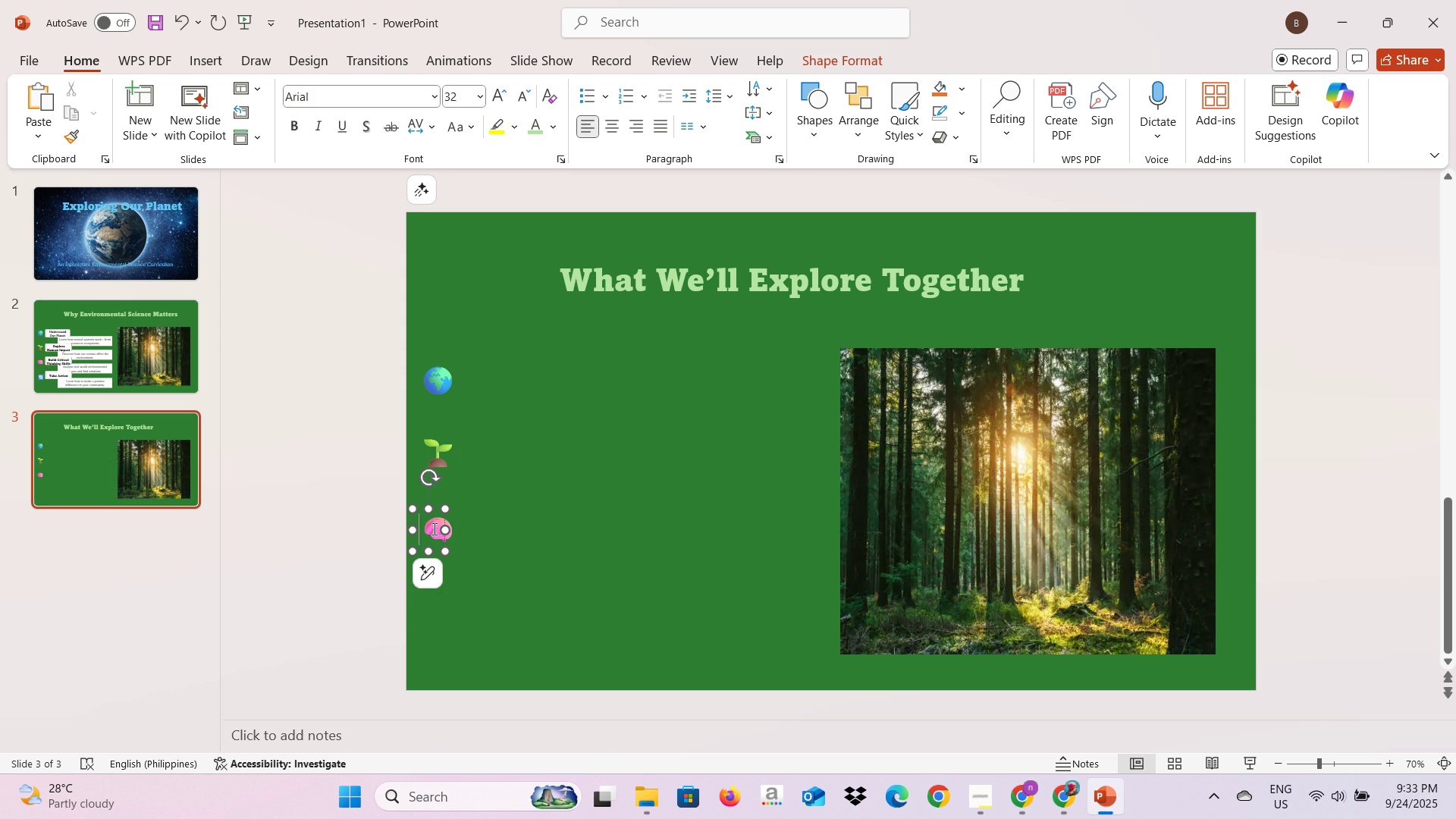 
key(Backspace)
 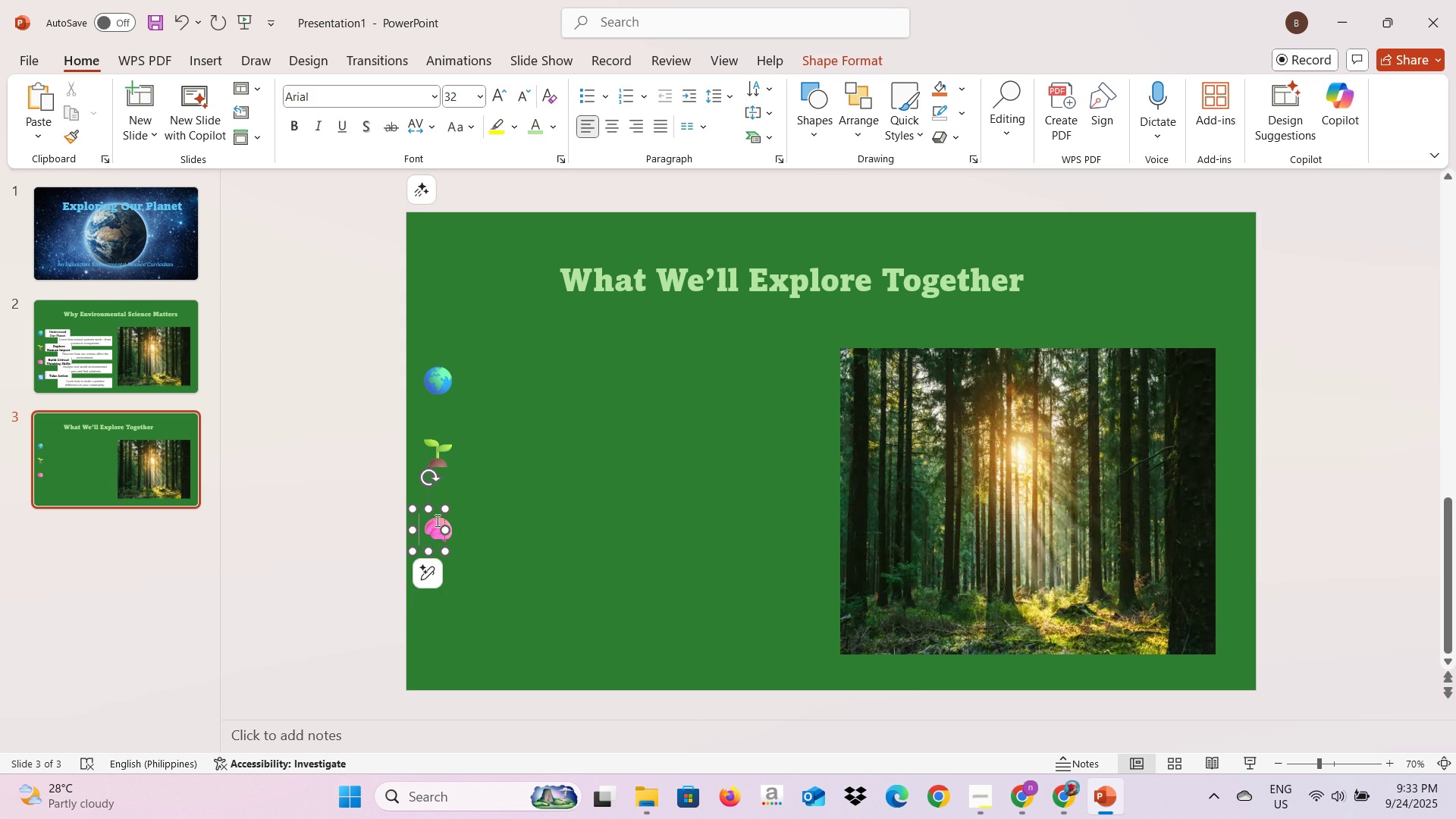 
key(ArrowRight)
 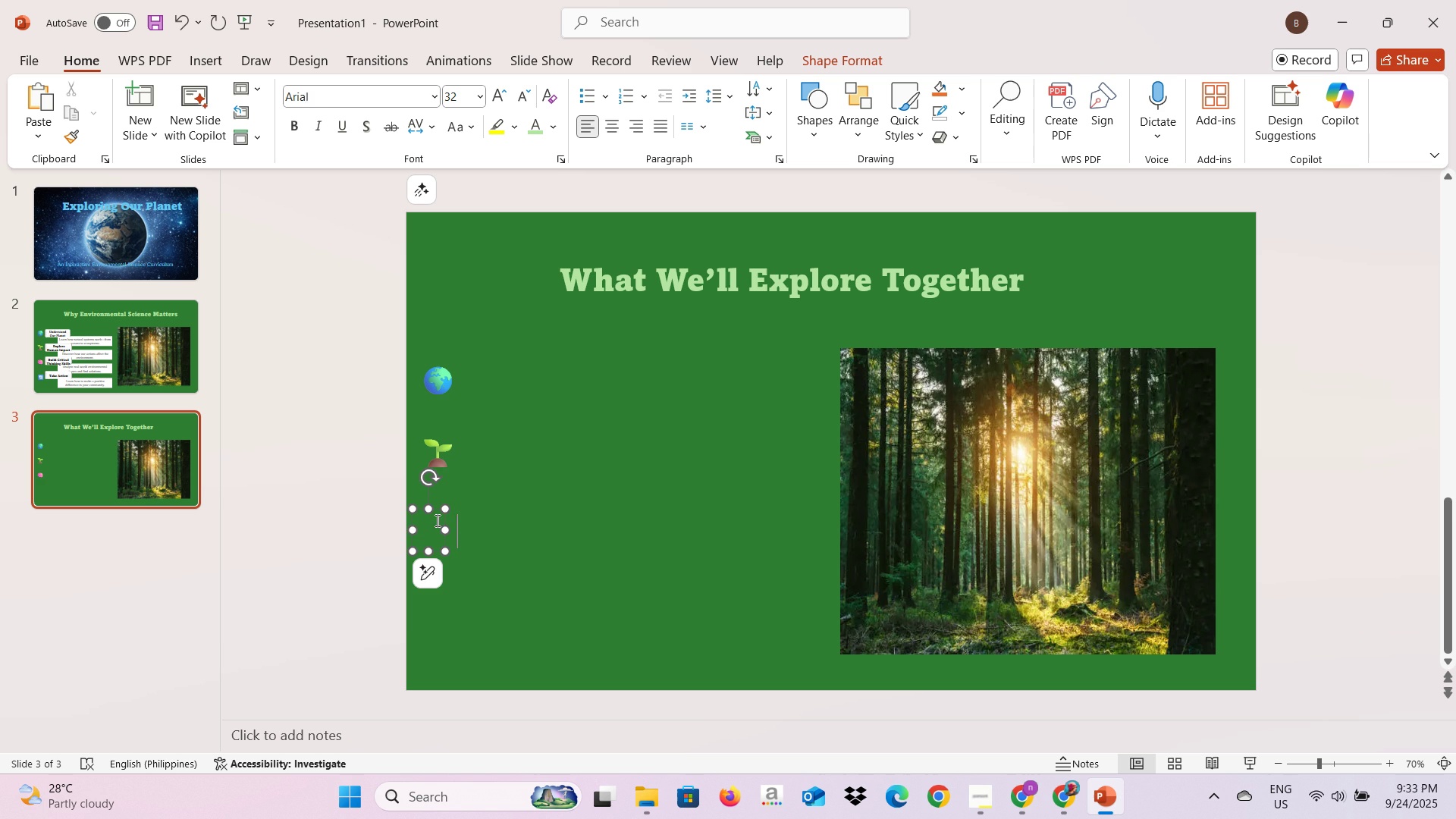 
key(Backspace)
 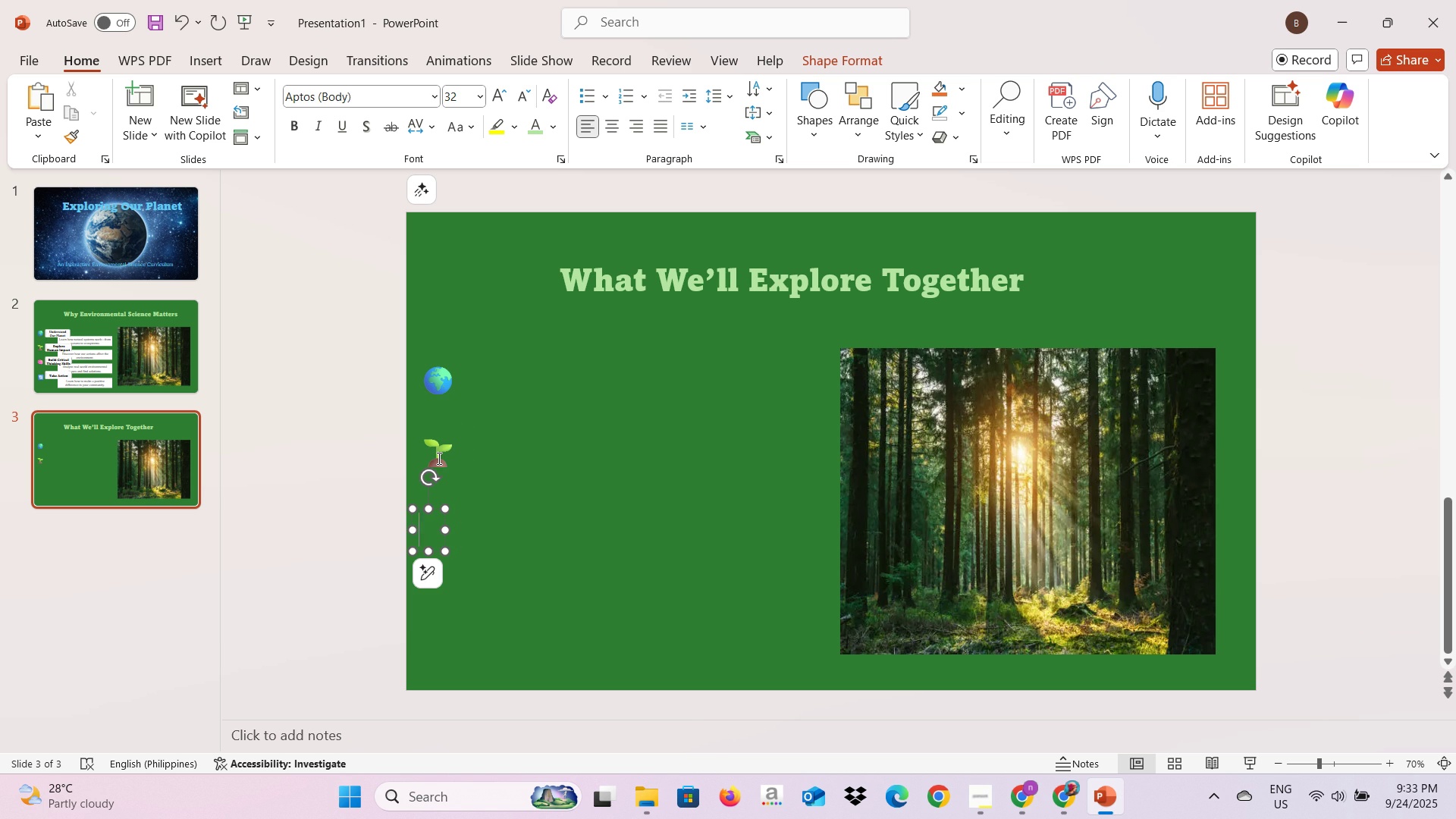 
left_click([438, 458])
 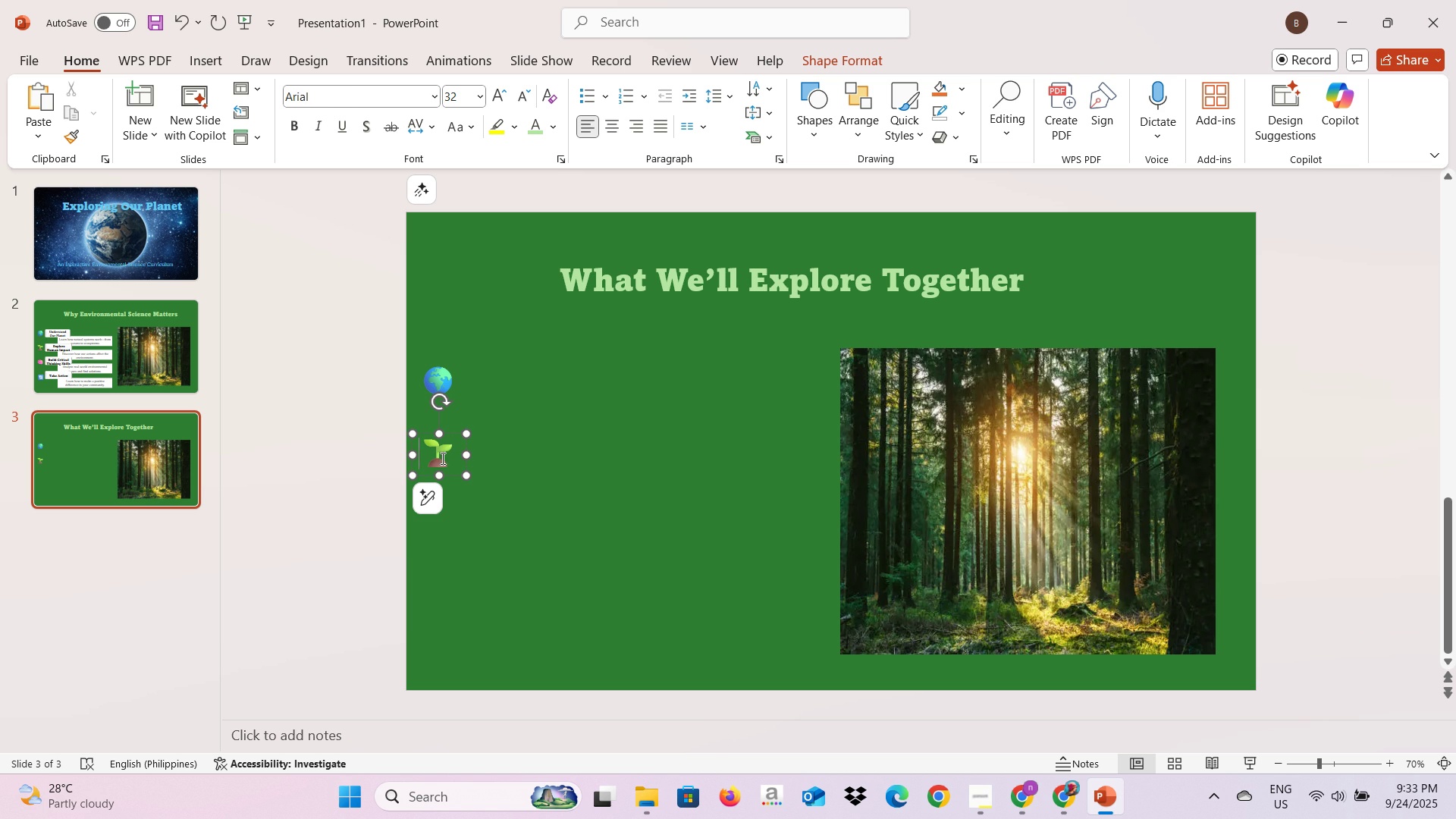 
left_click([443, 457])
 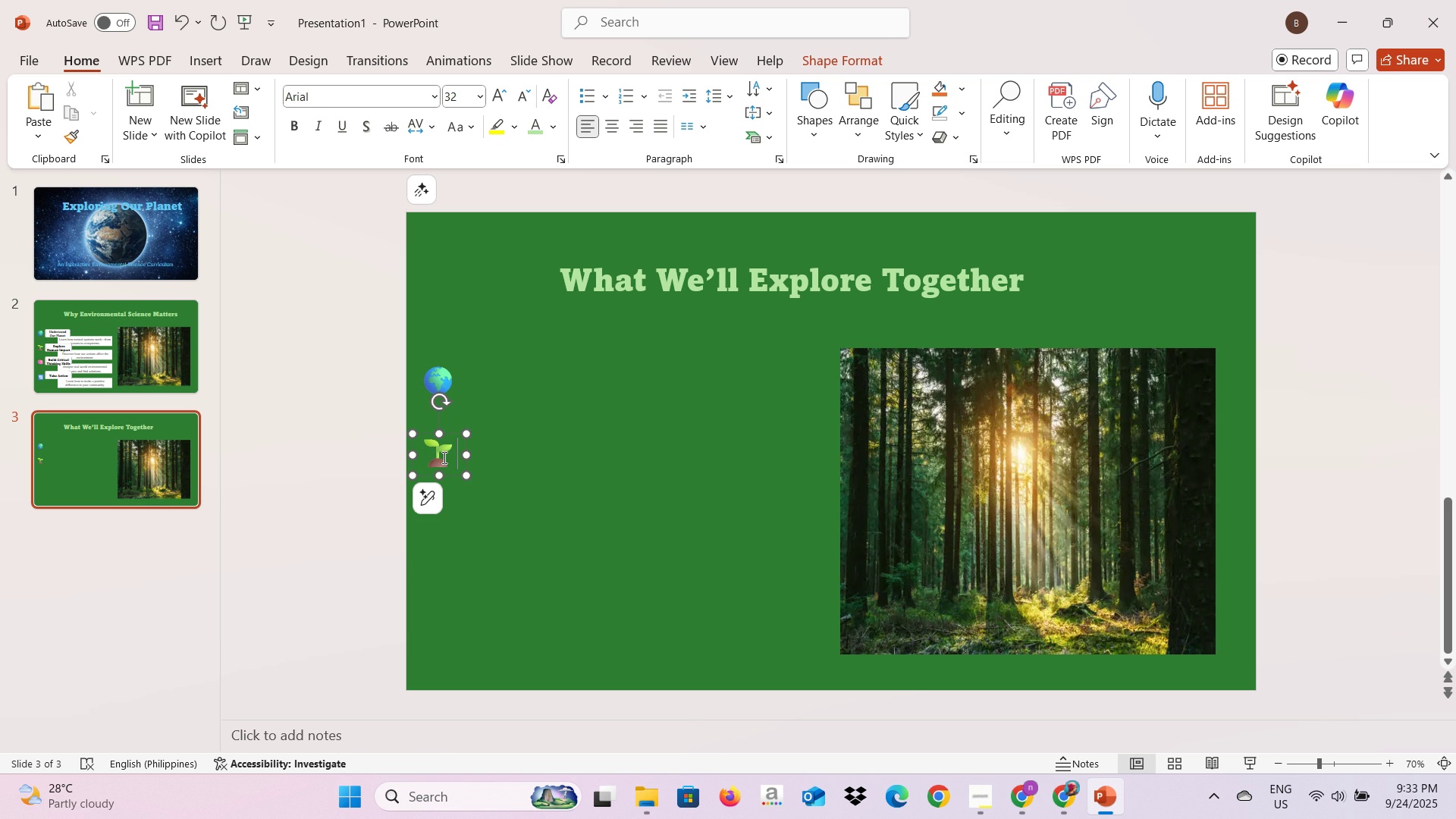 
key(Backspace)
 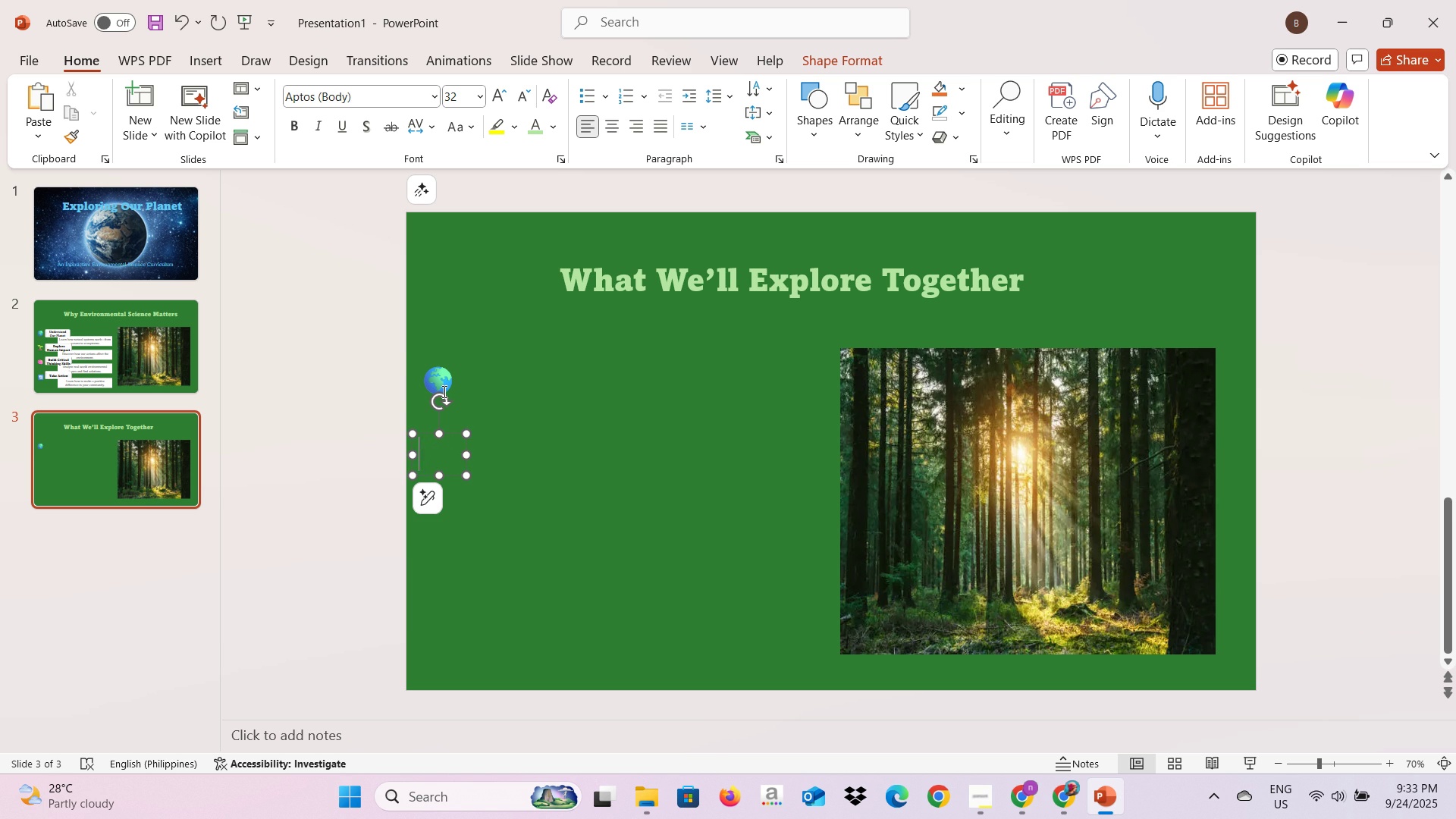 
left_click([443, 391])
 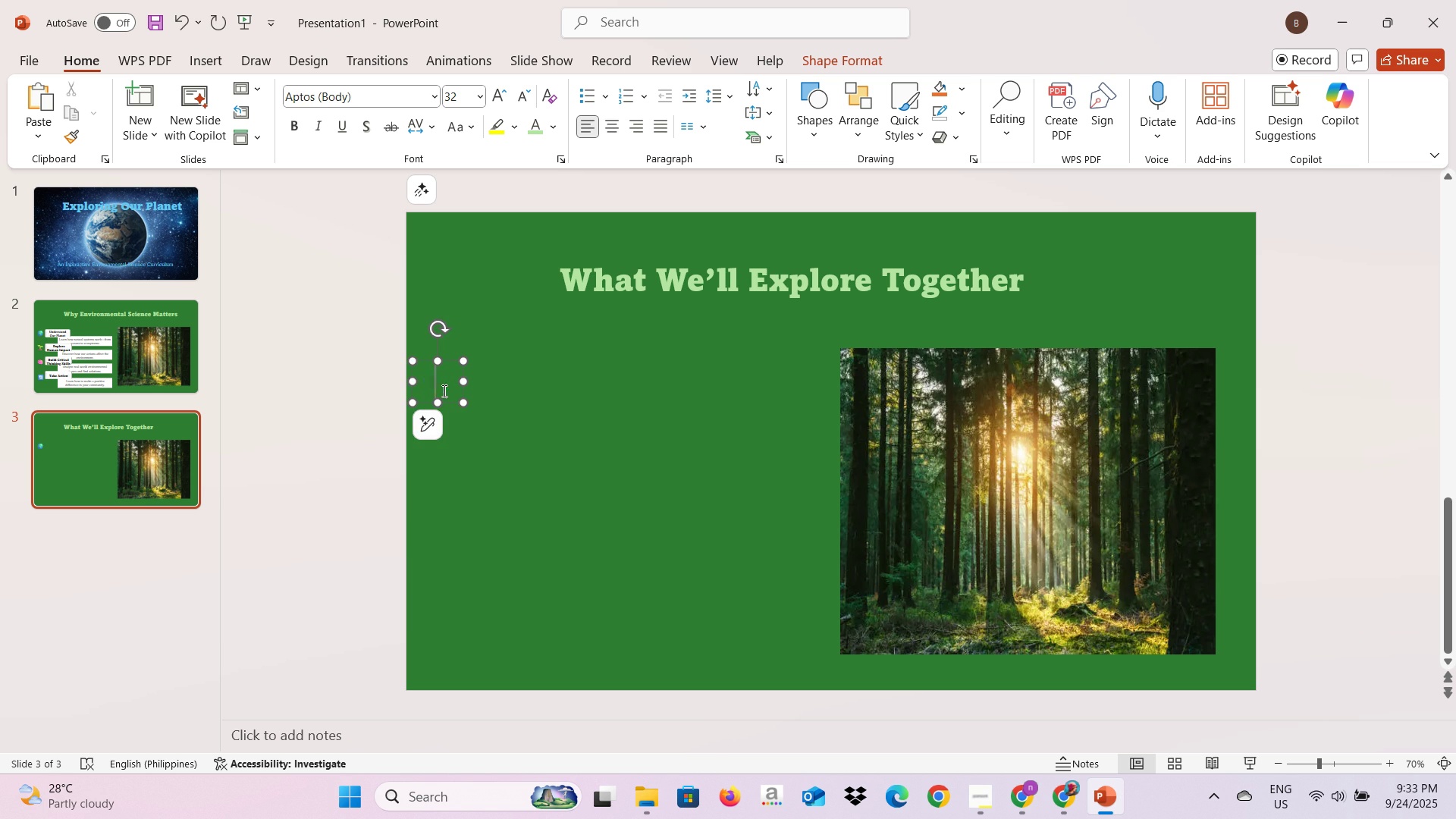 
key(Backspace)
 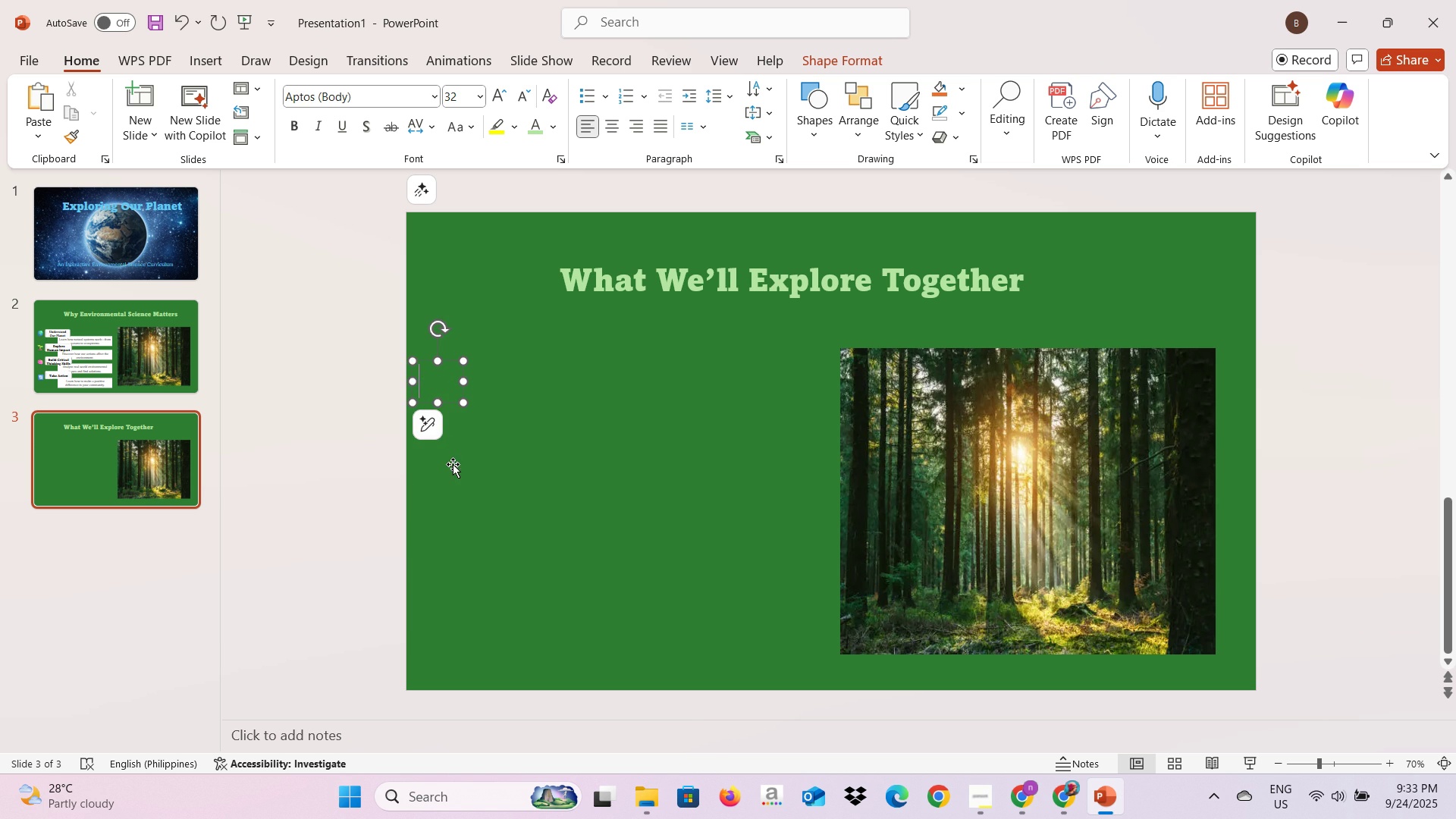 
left_click([453, 464])
 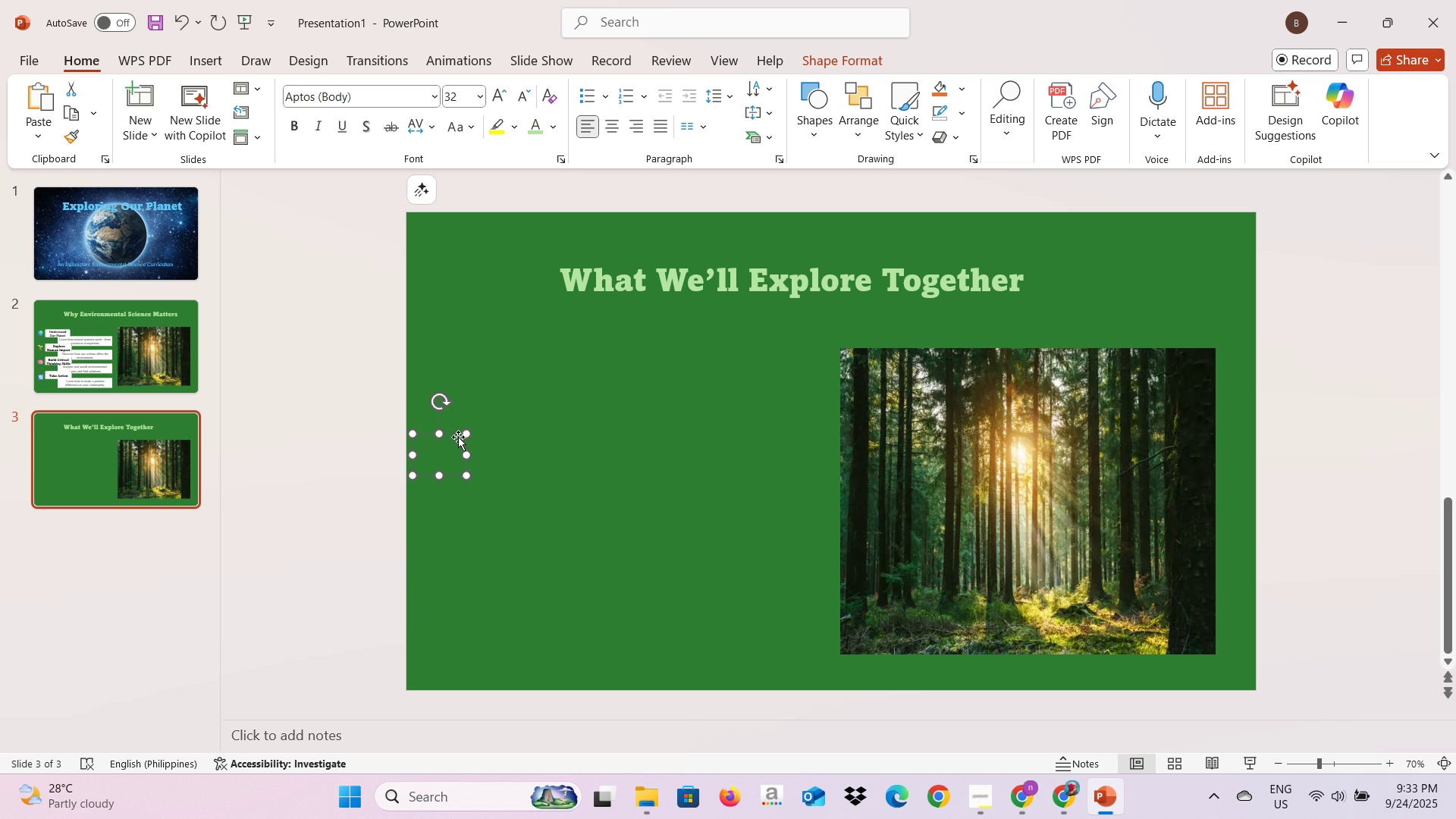 
key(Backspace)
 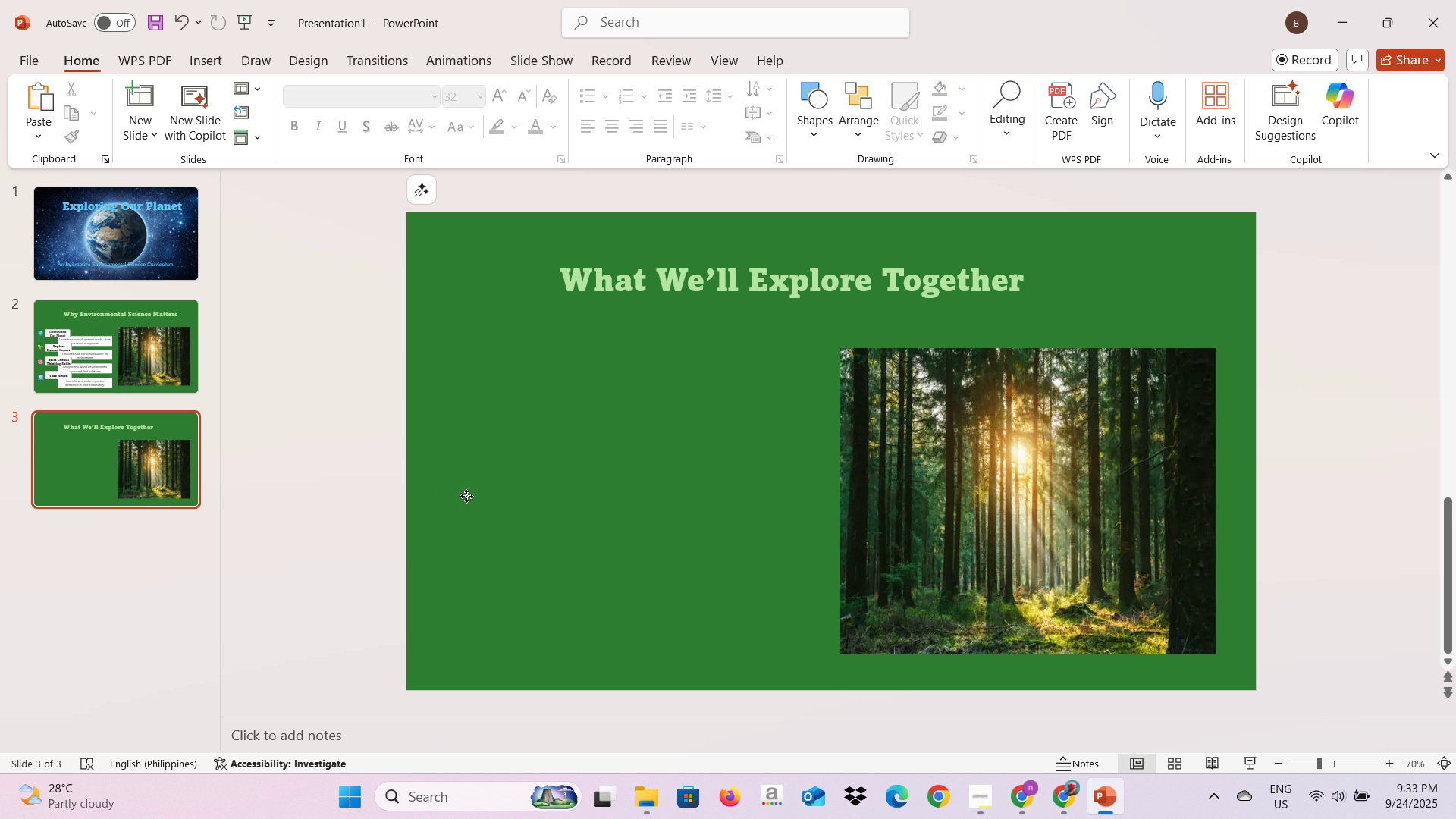 
left_click([466, 496])
 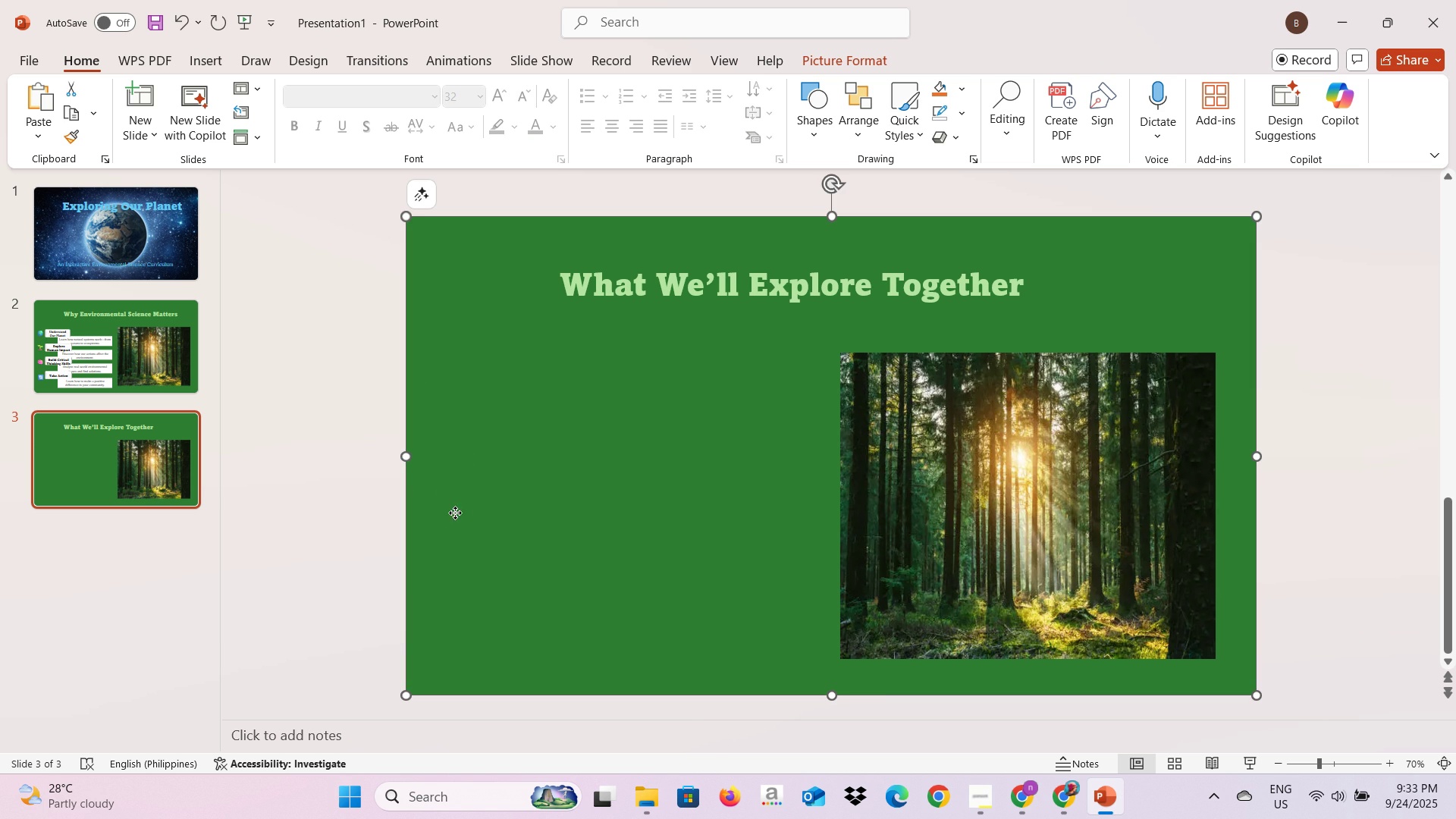 
left_click([455, 513])
 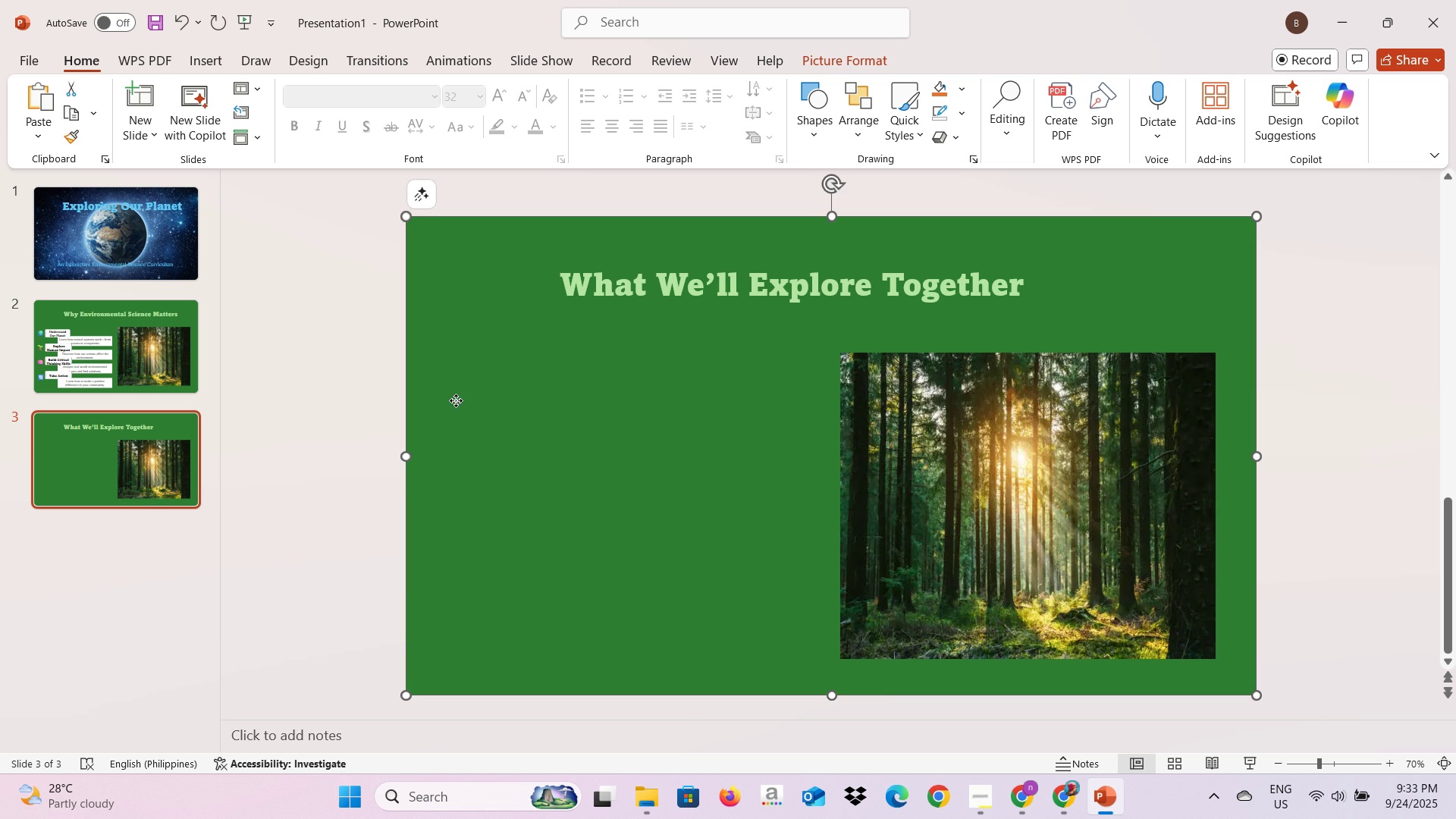 
triple_click([456, 400])